 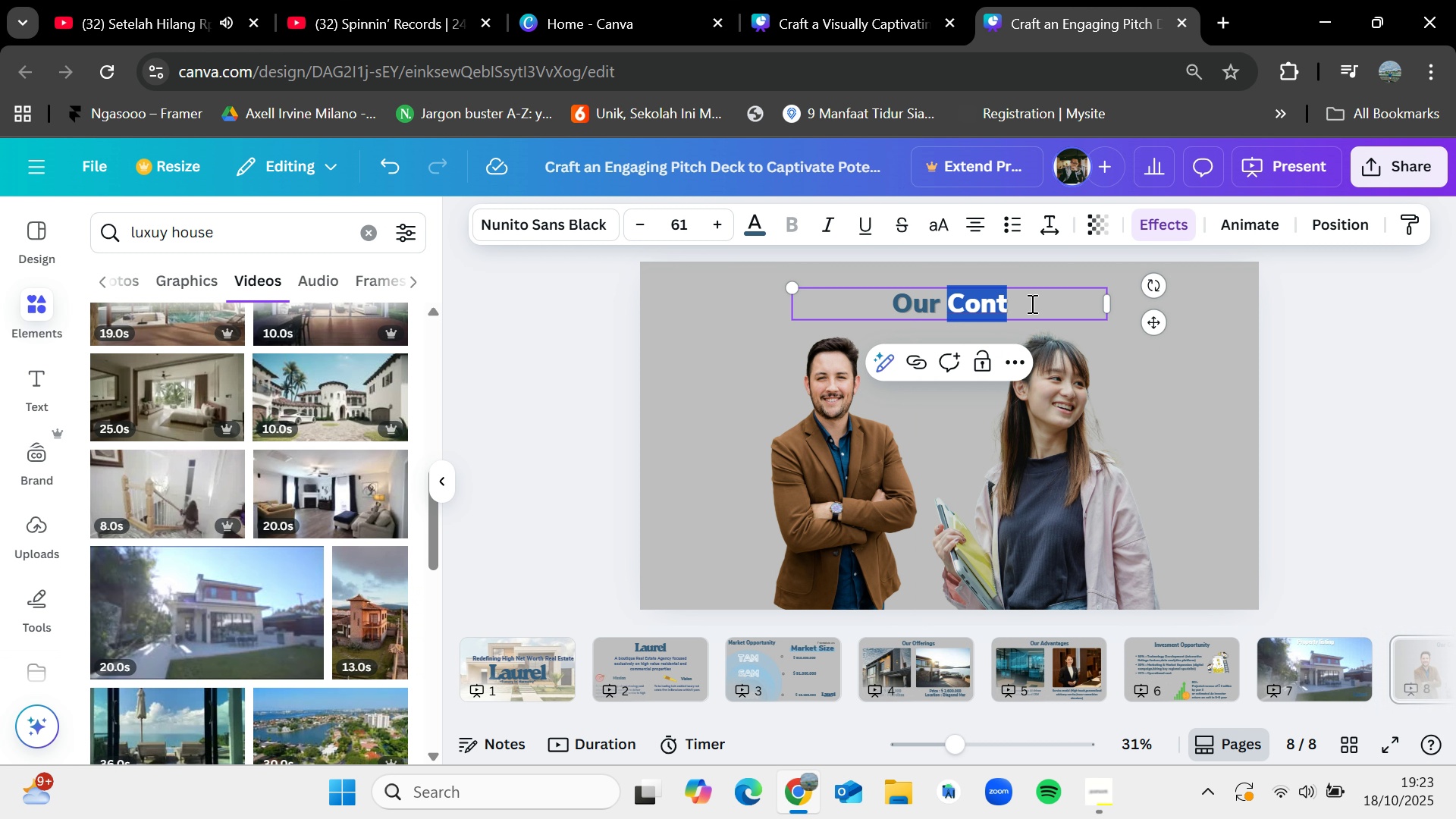 
triple_click([1031, 303])
 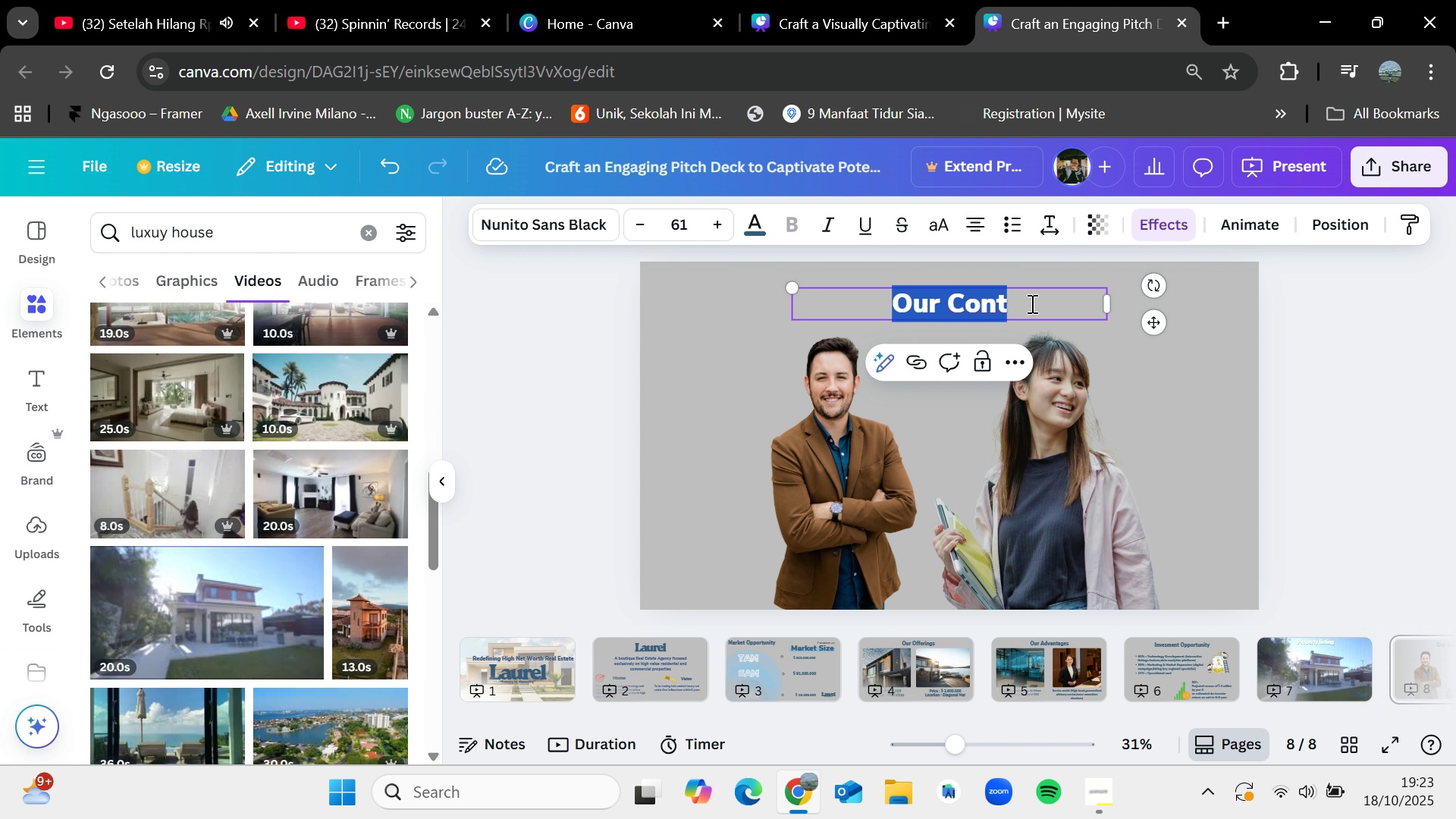 
triple_click([1031, 303])
 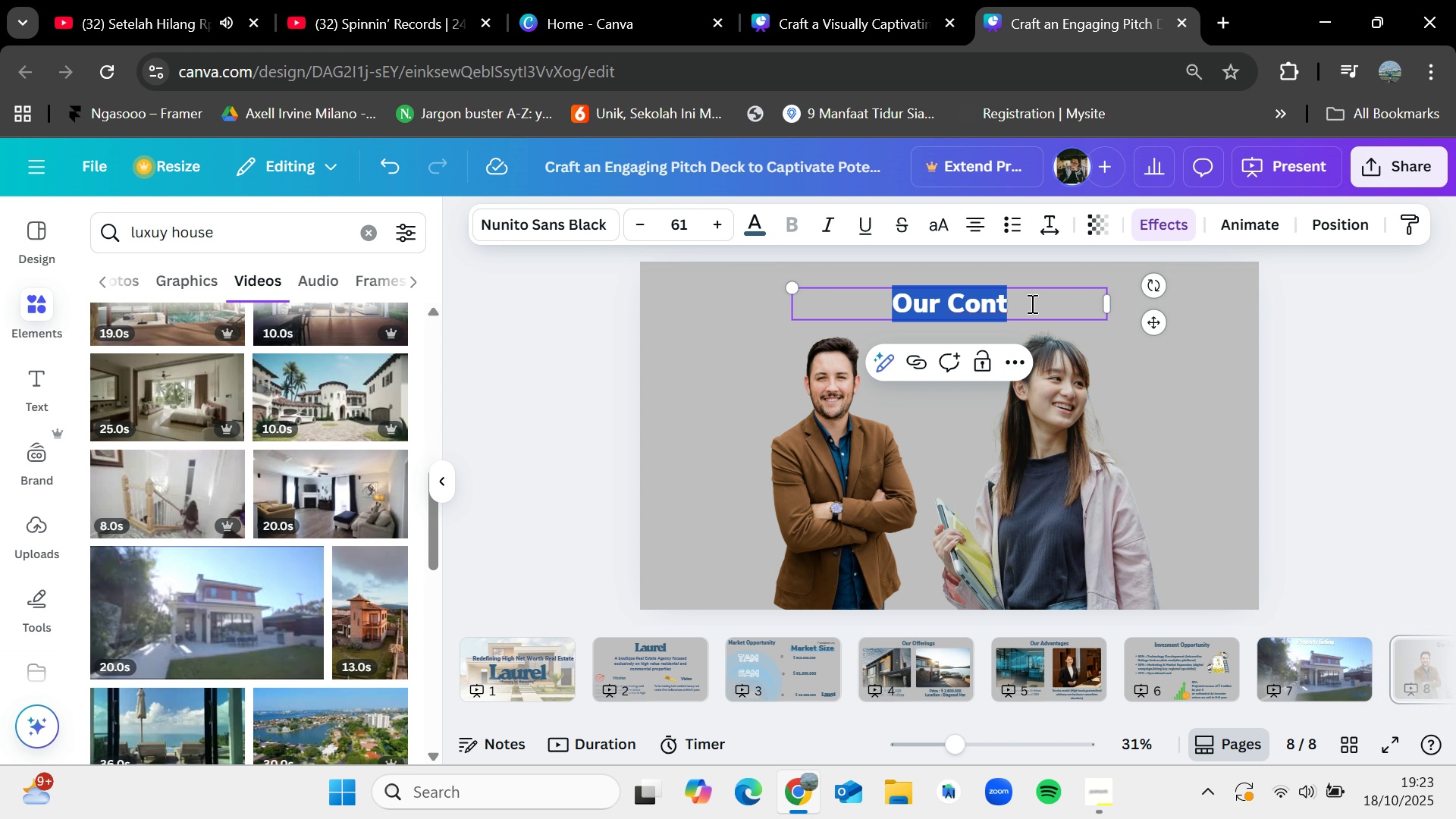 
triple_click([1031, 303])
 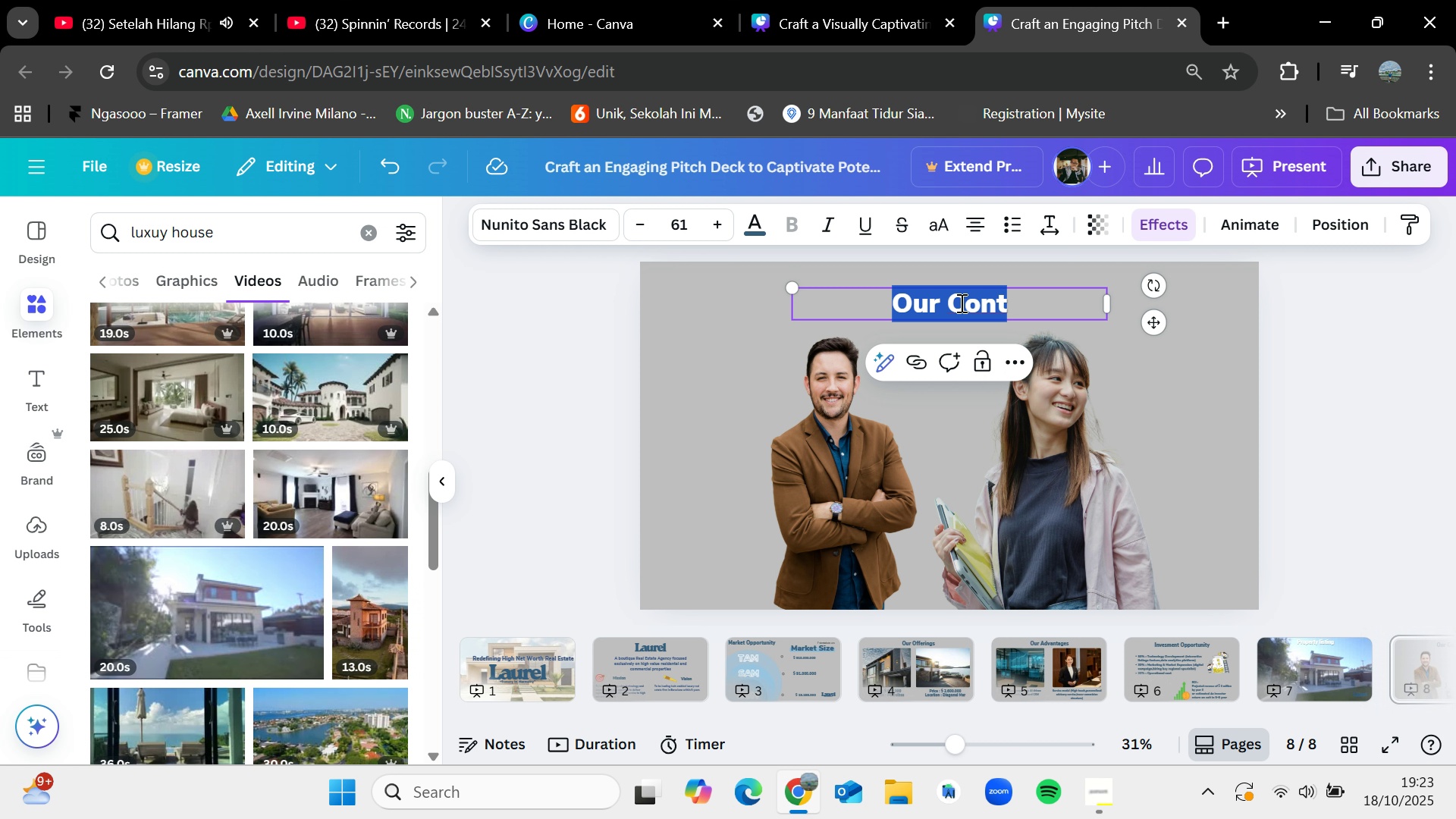 
left_click([960, 303])
 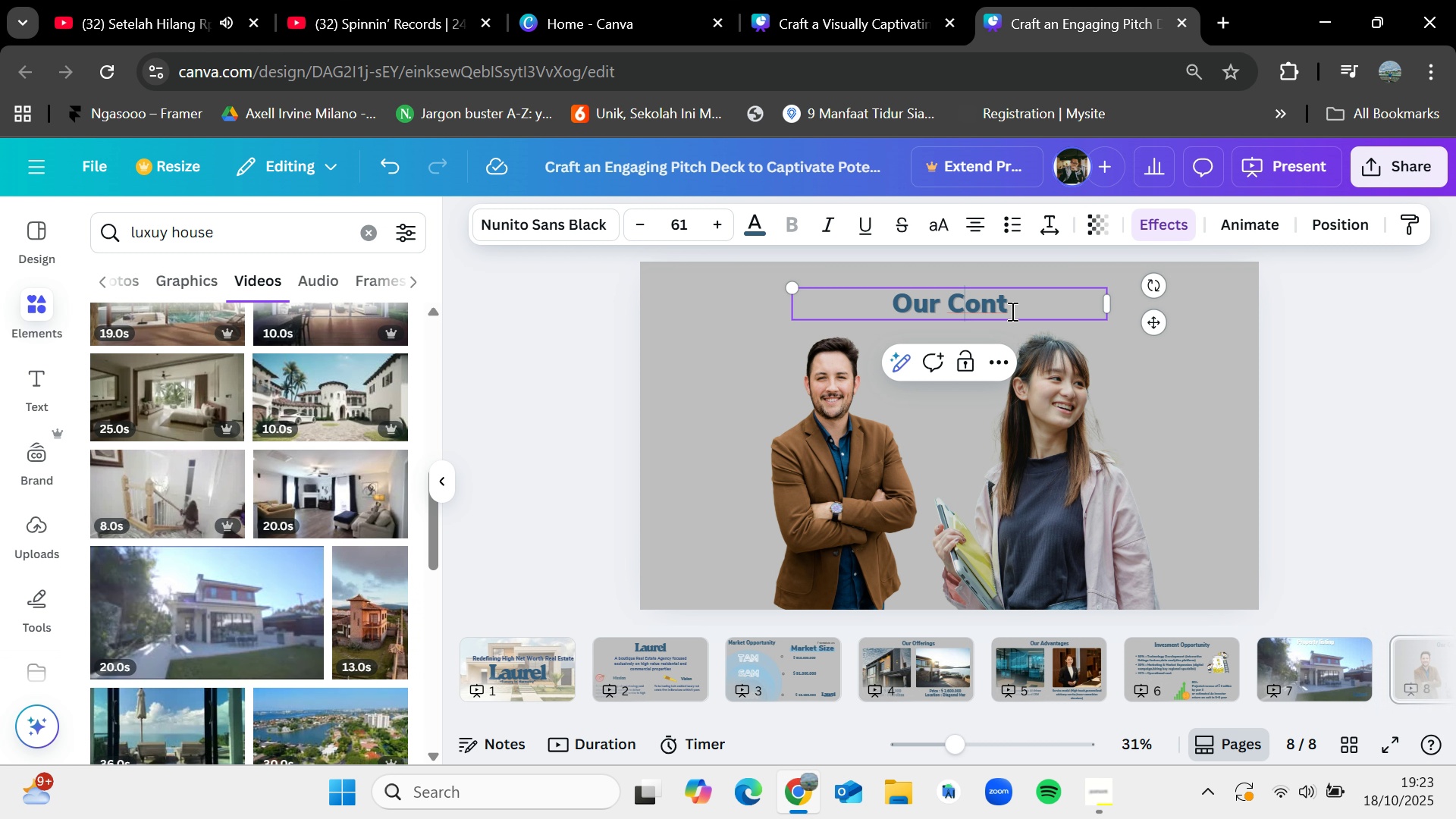 
left_click([1011, 311])
 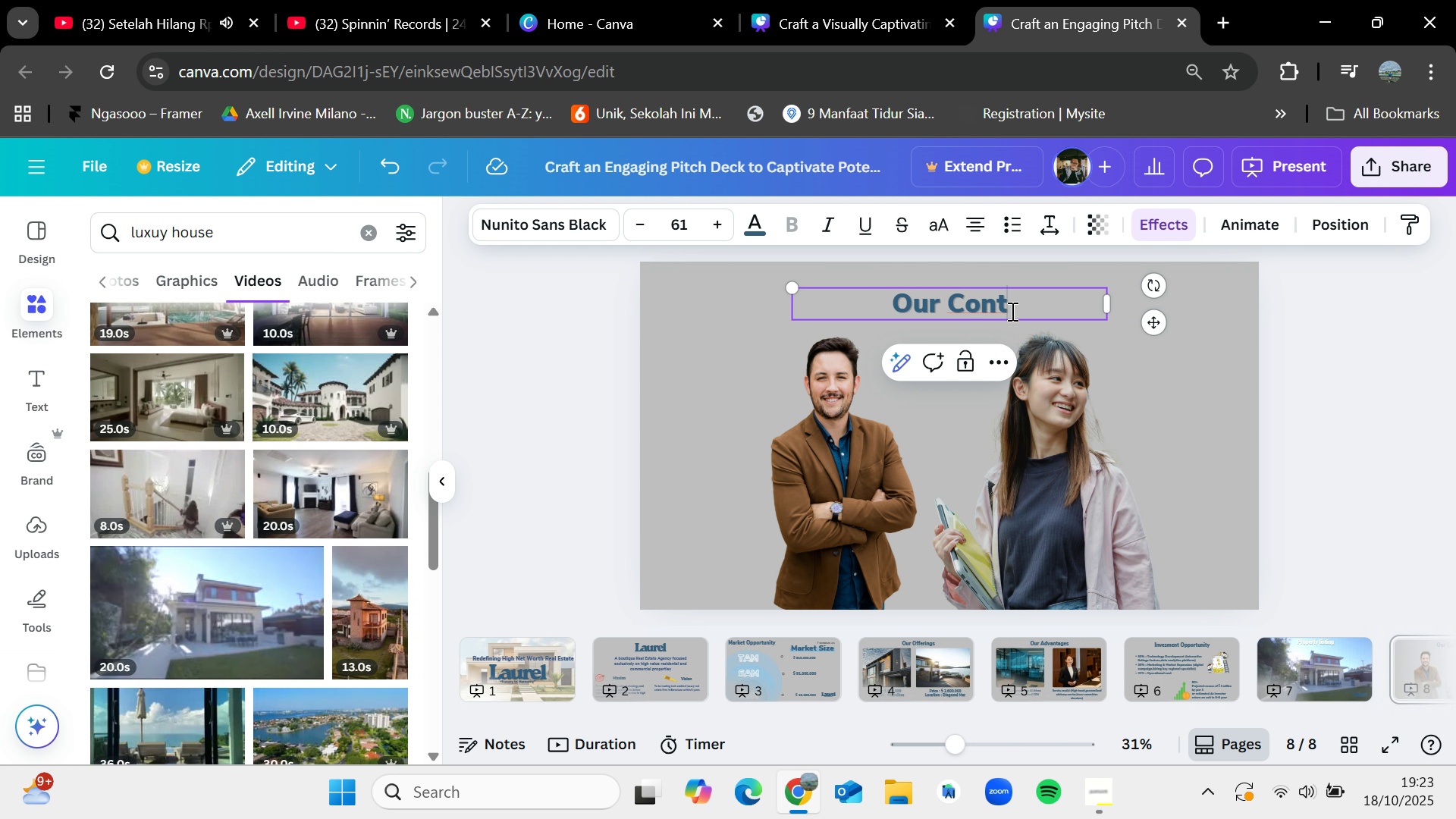 
type(act)
 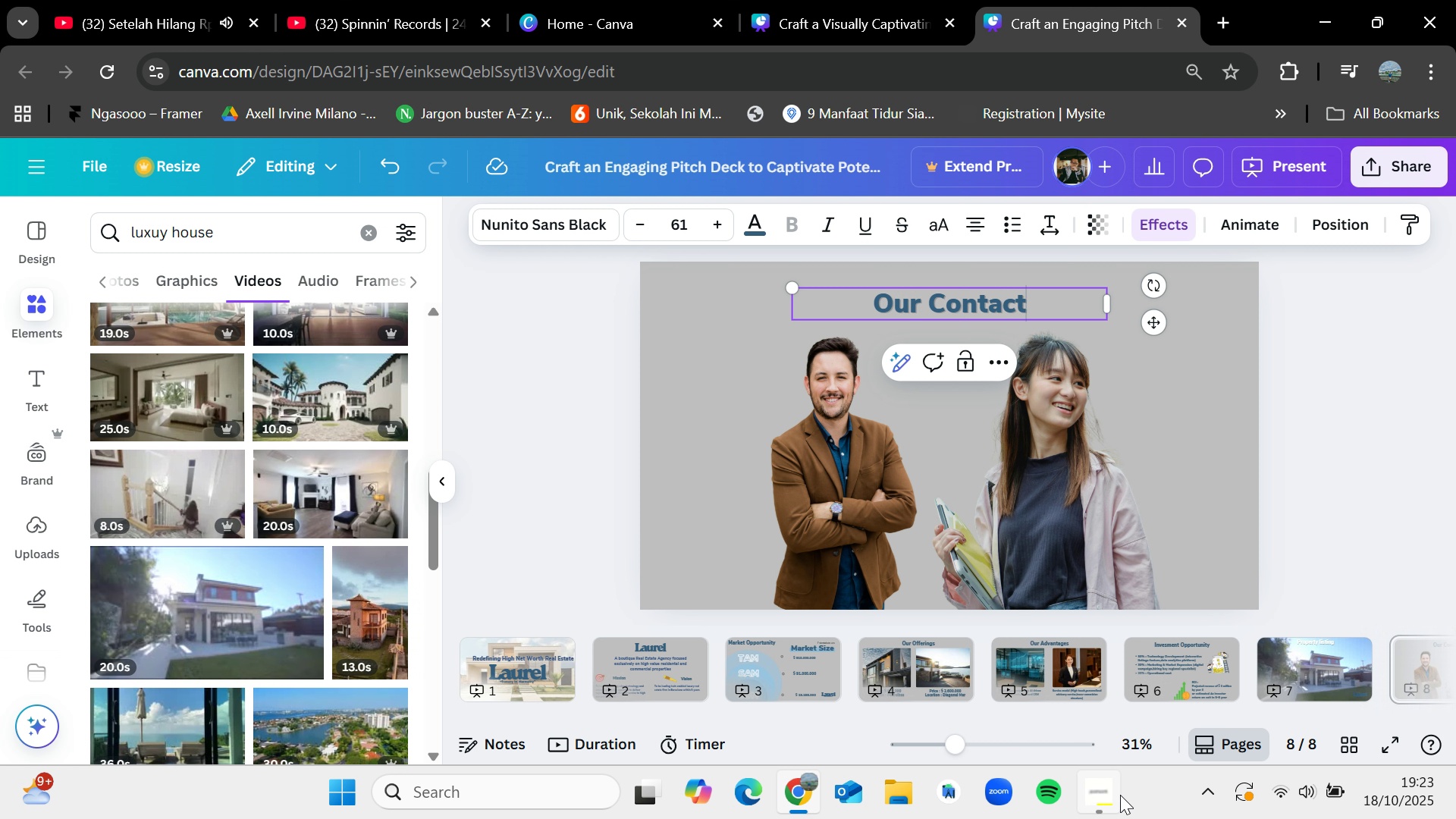 
left_click([1119, 795])
 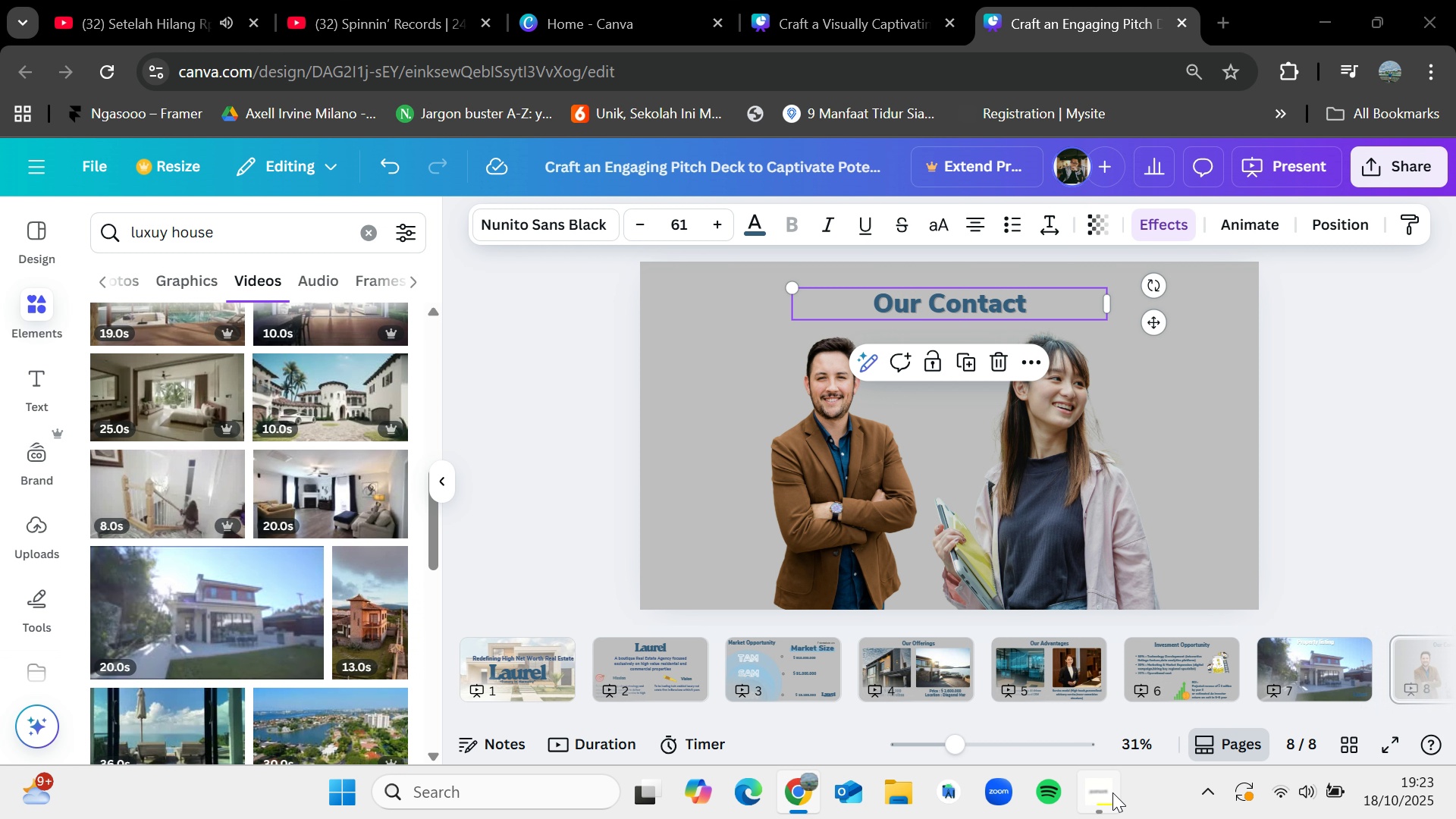 
left_click([1109, 794])